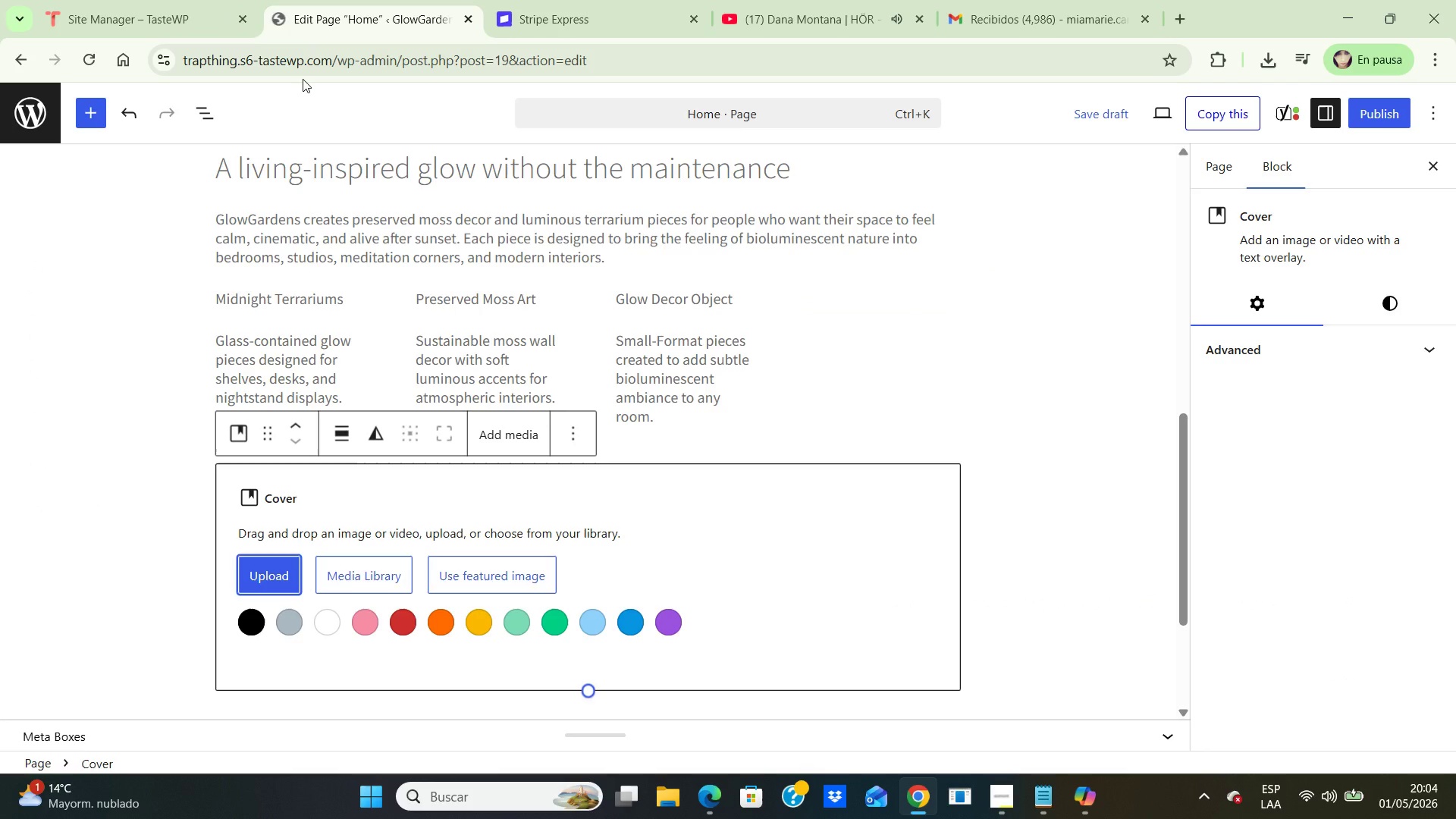 
wait(9.33)
 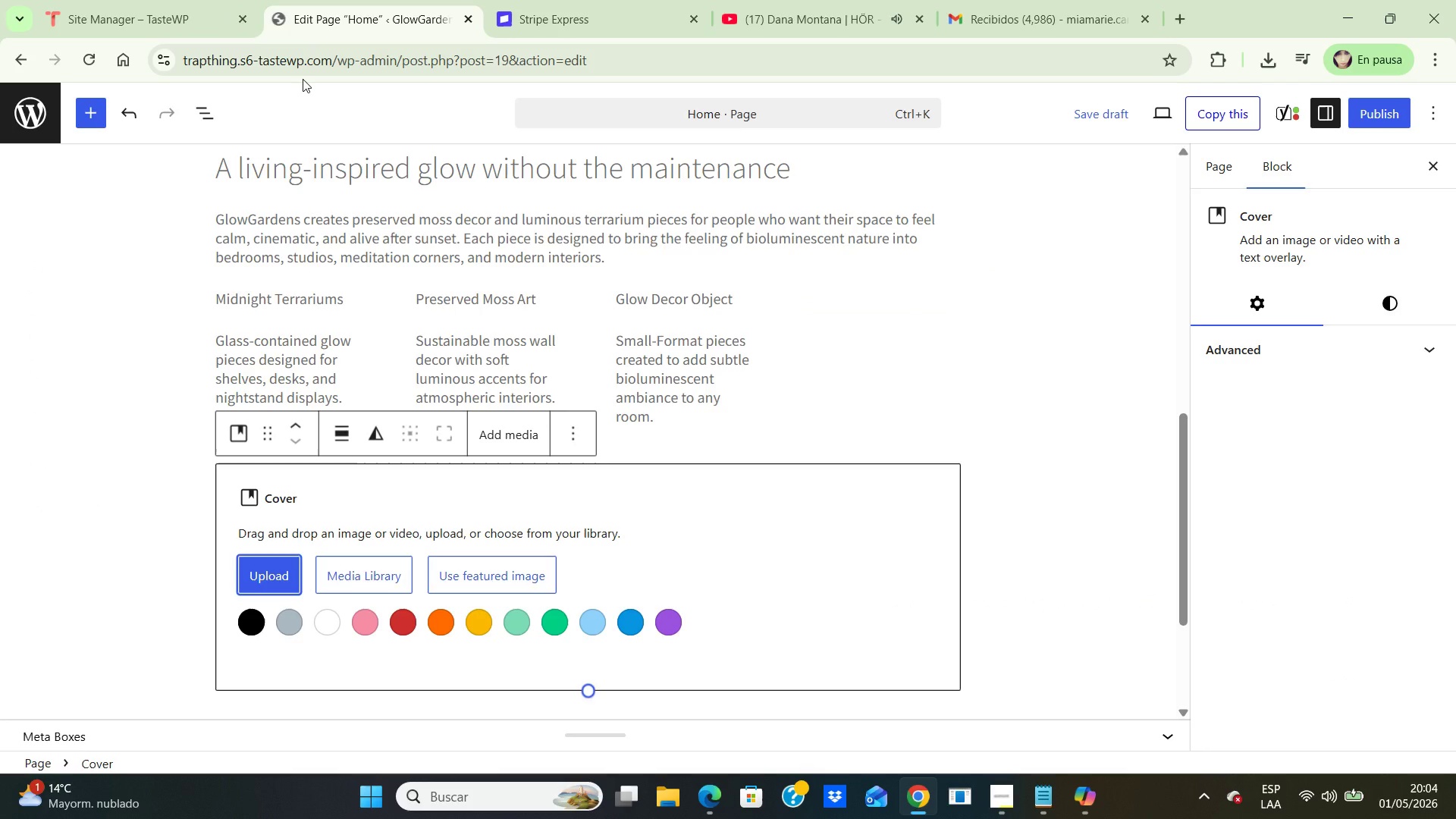 
left_click([1087, 787])
 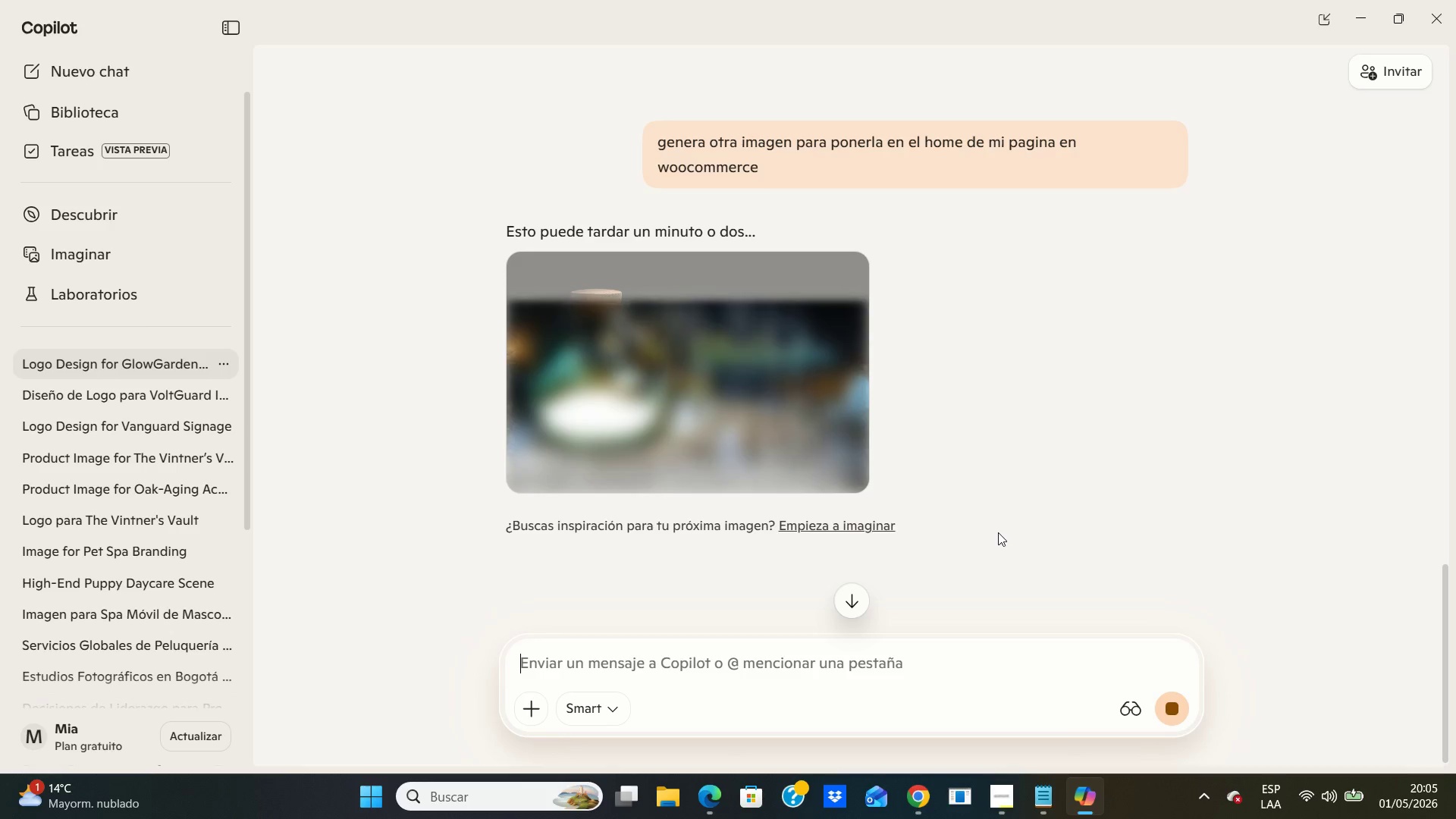 
wait(25.92)
 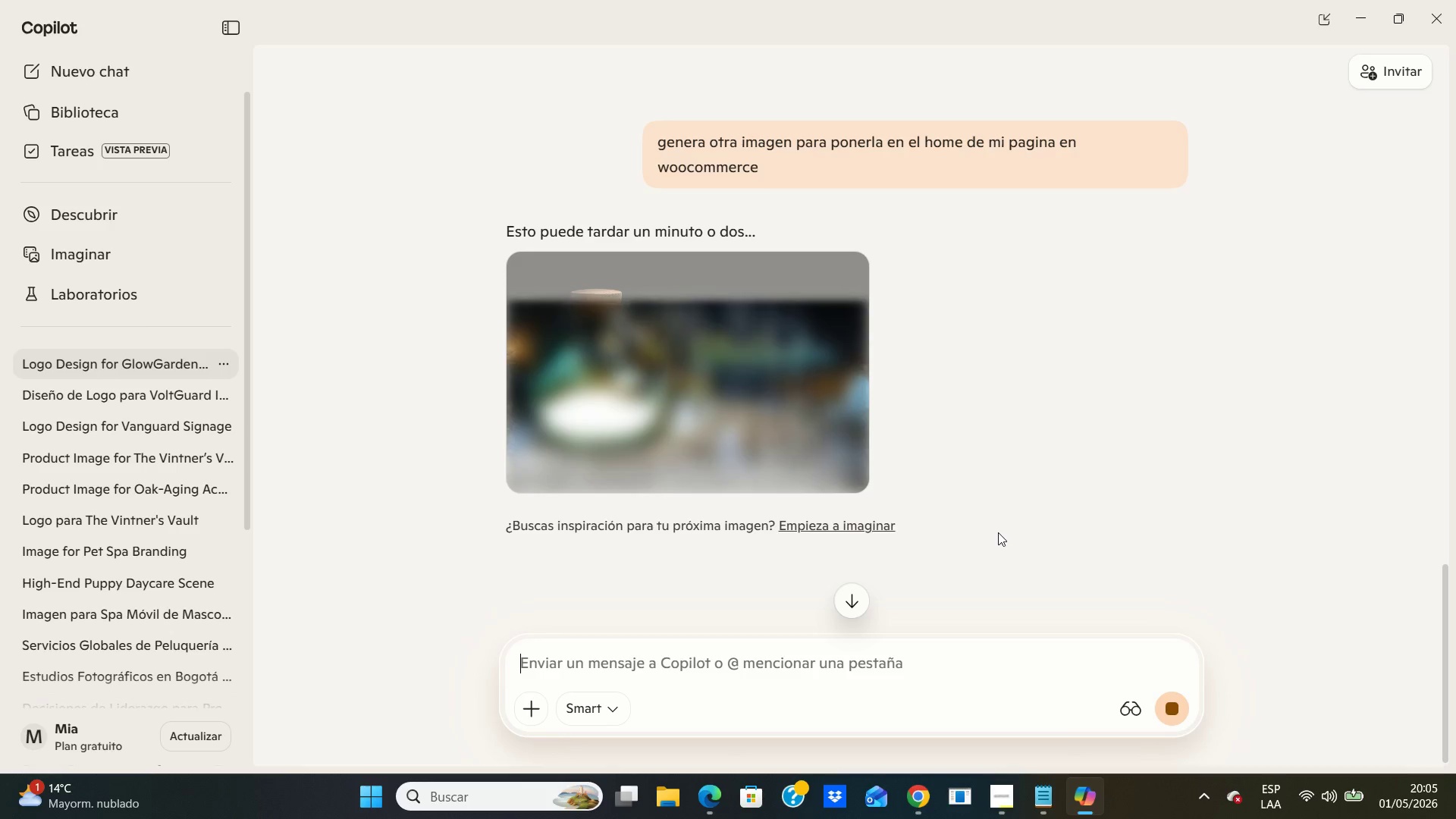 
left_click([1000, 806])